 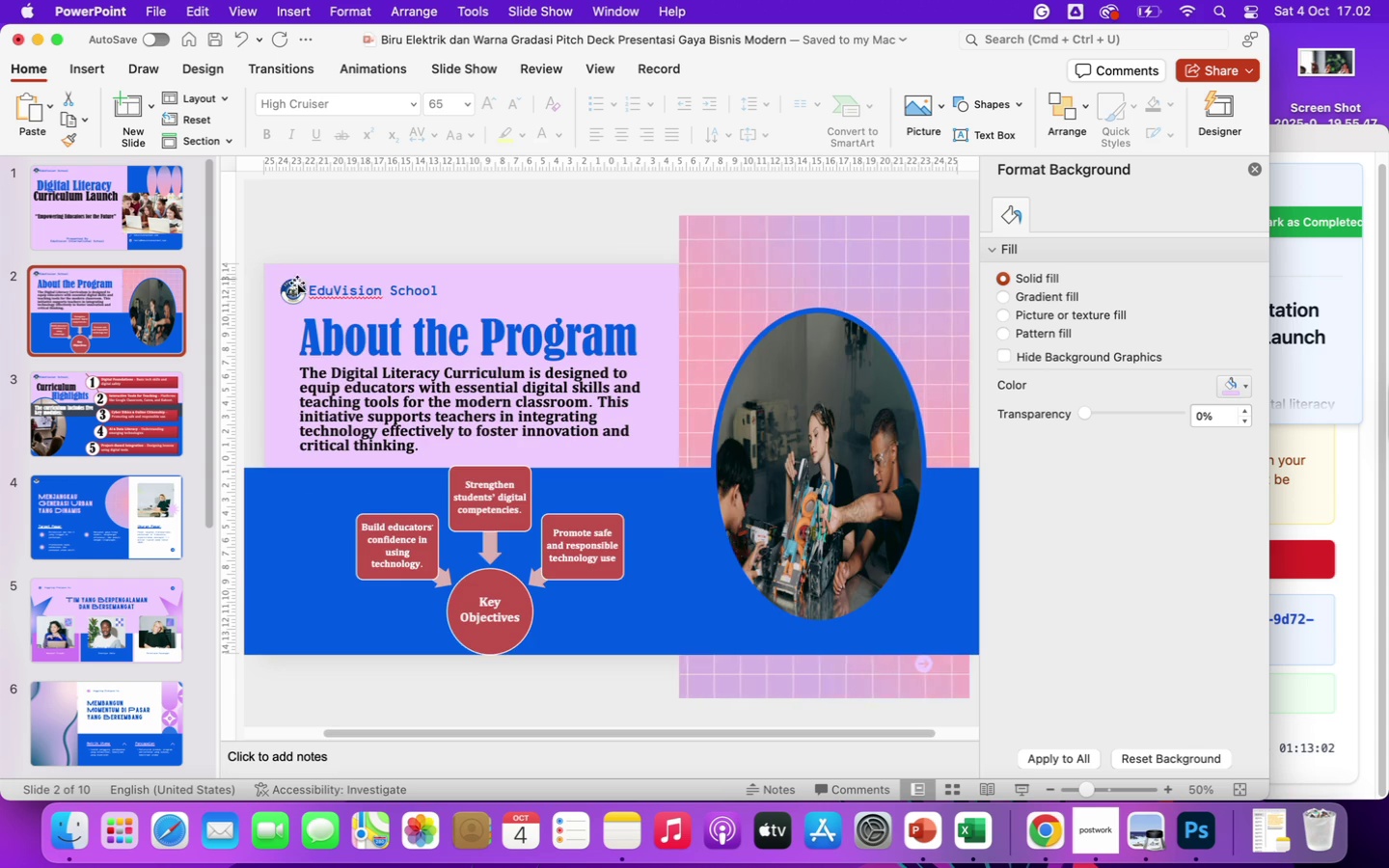 
left_click([530, 299])
 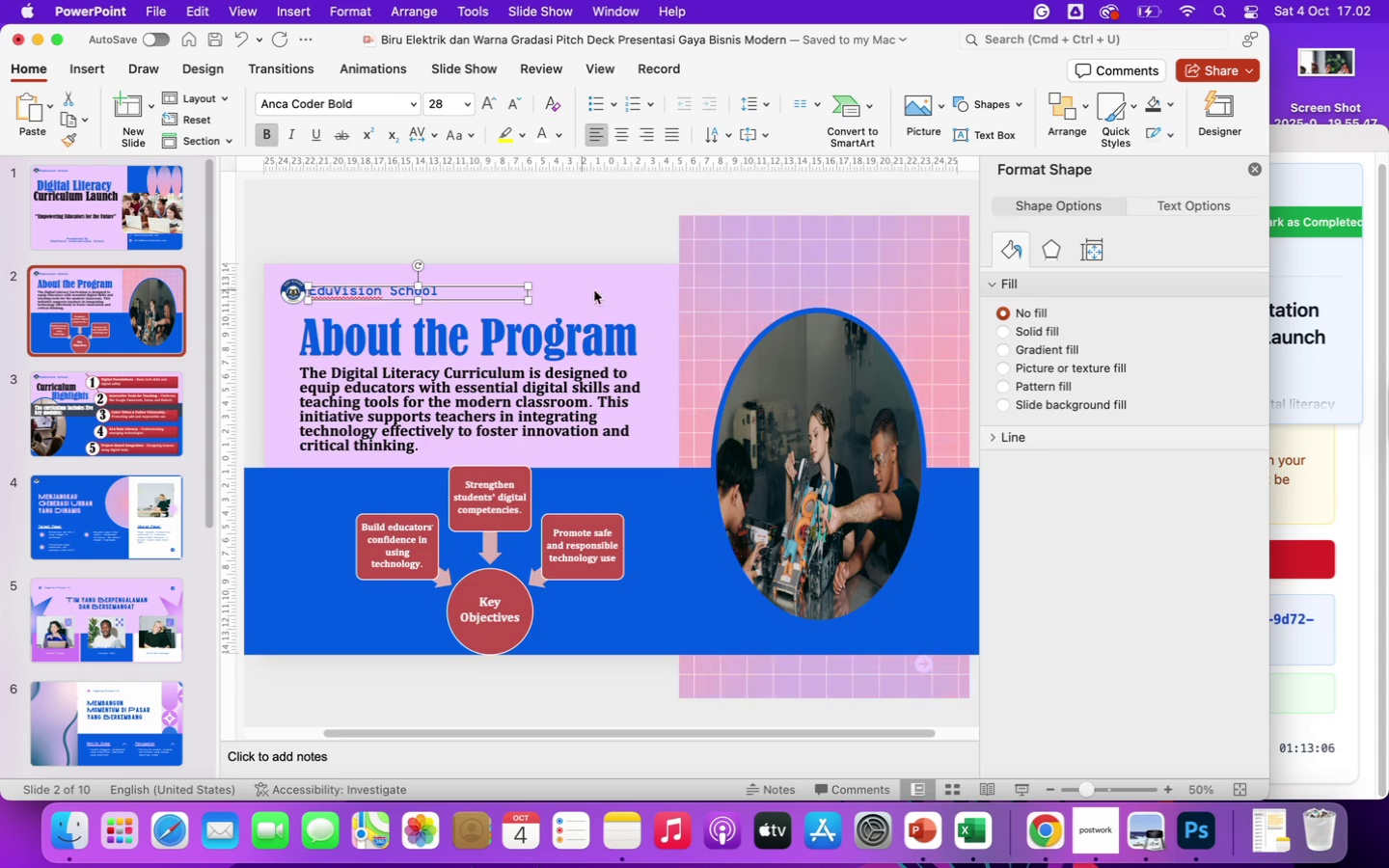 
left_click([608, 291])
 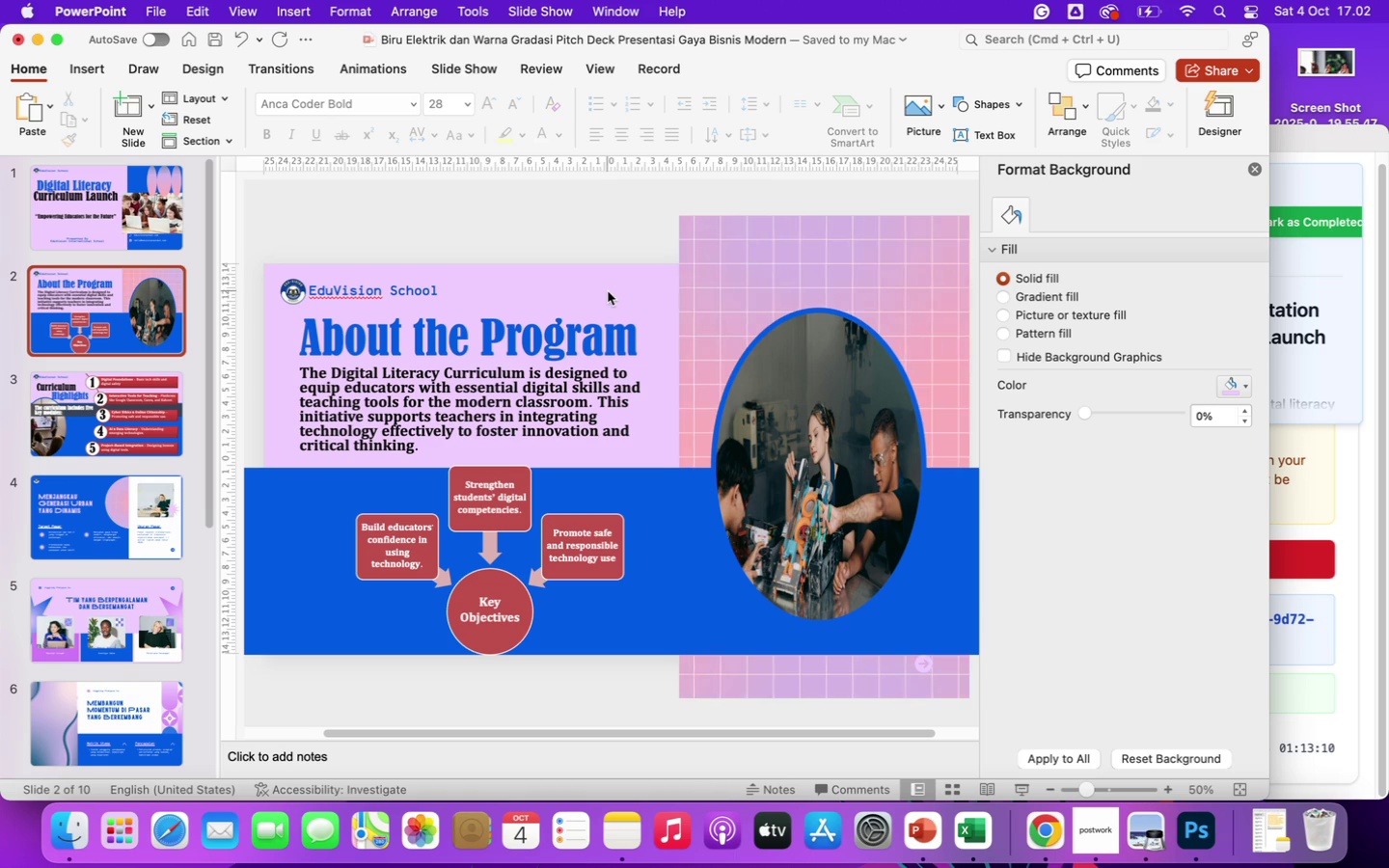 
left_click([280, 424])
 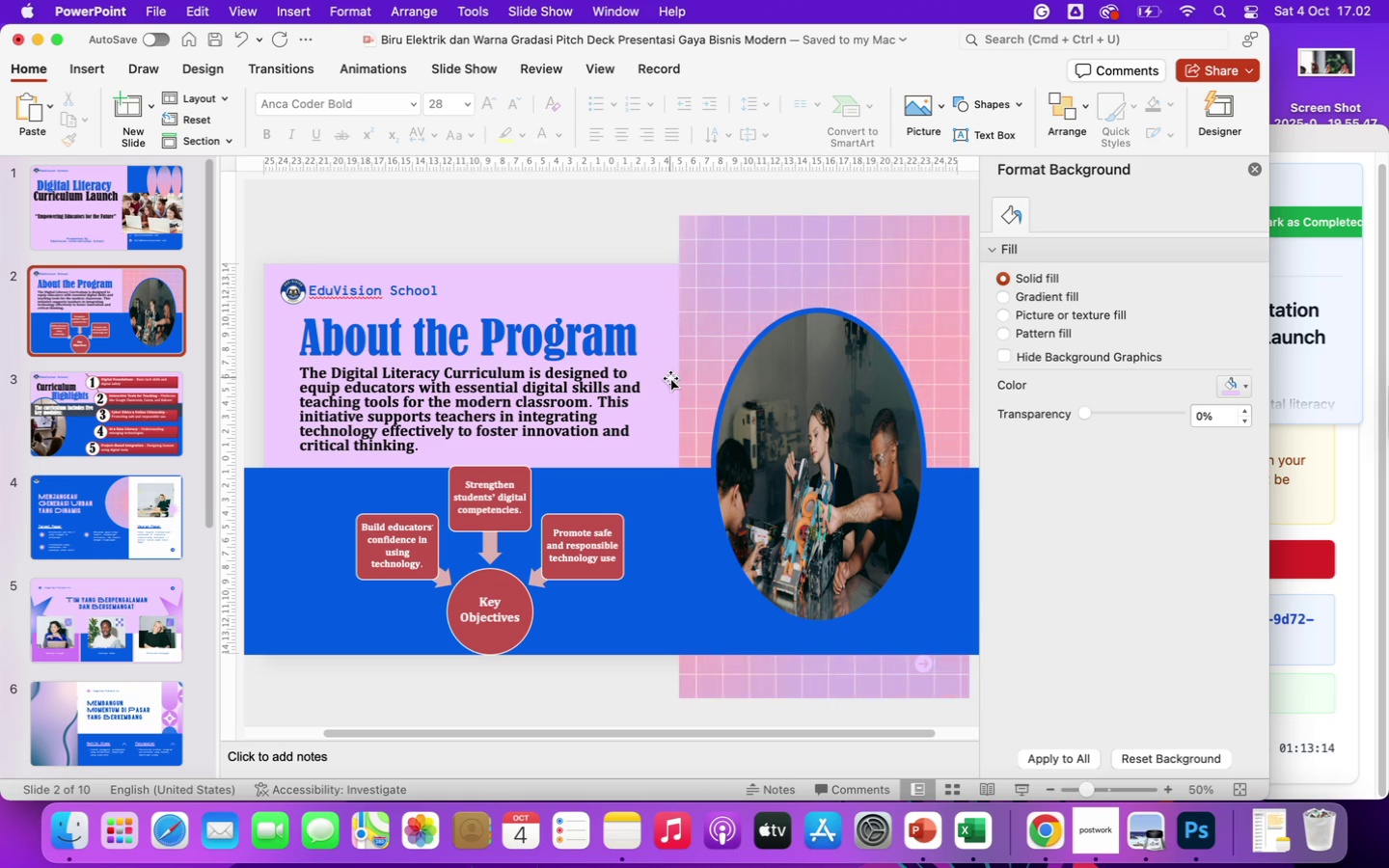 
left_click([120, 433])
 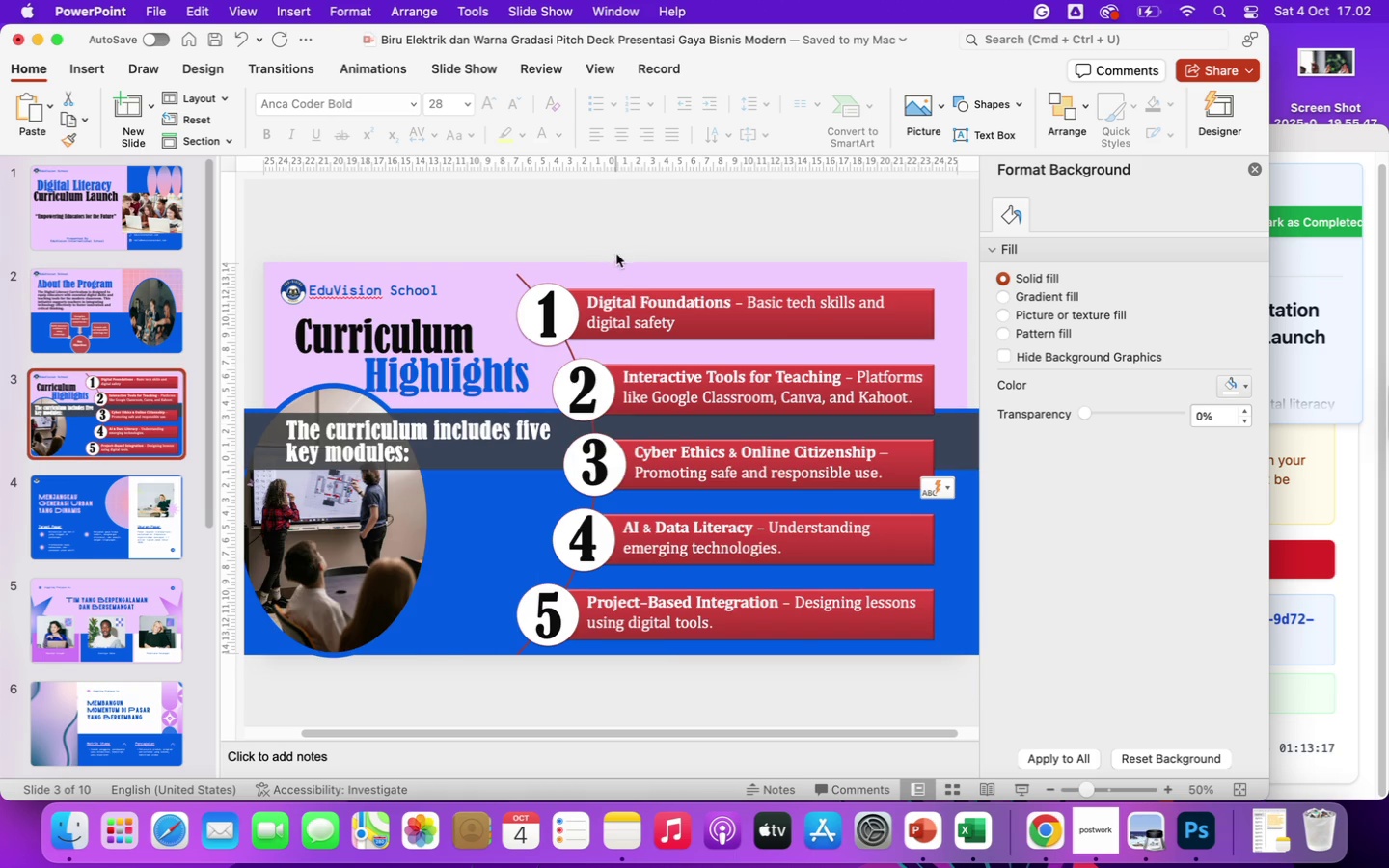 
left_click([617, 268])
 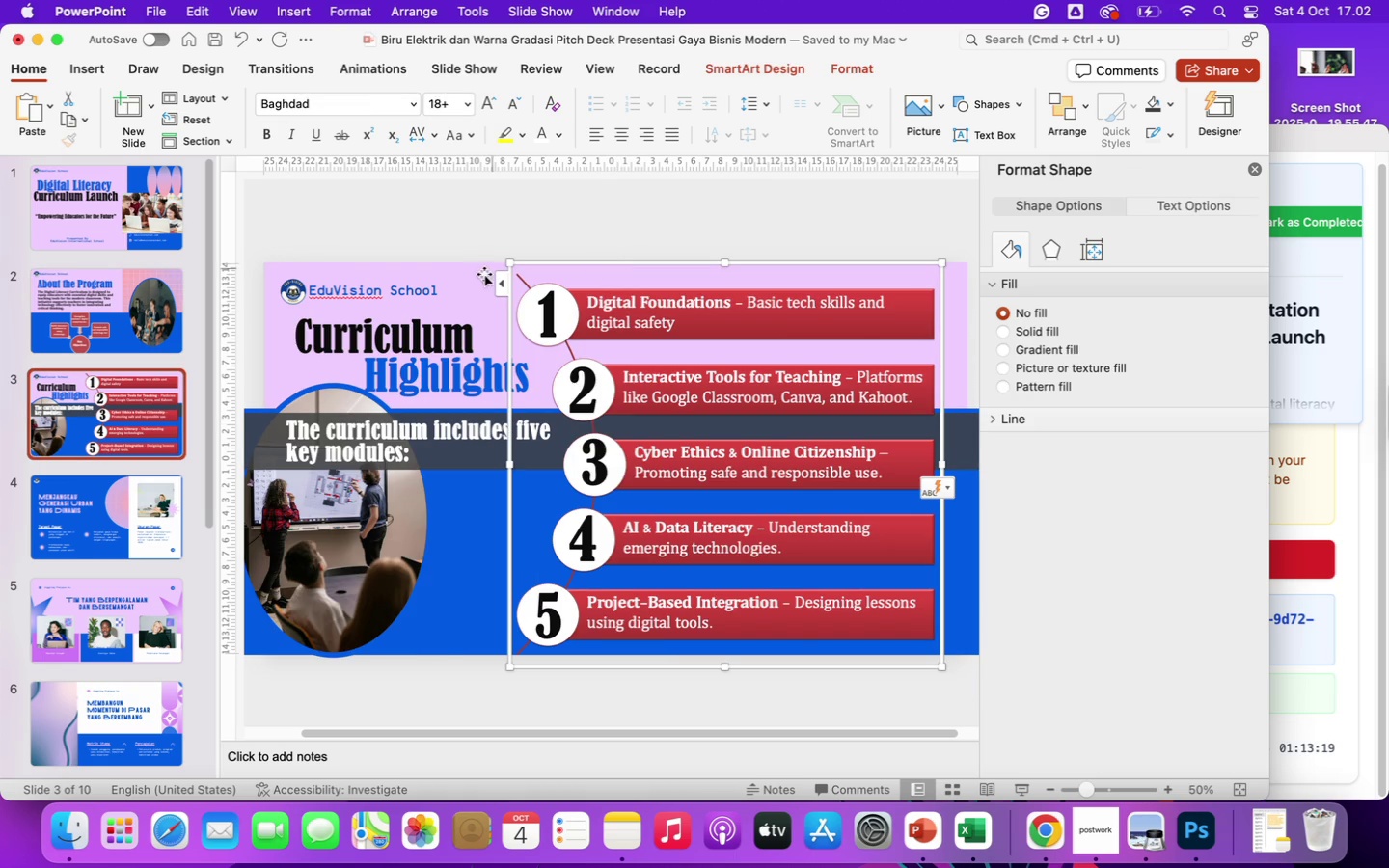 
left_click([472, 280])
 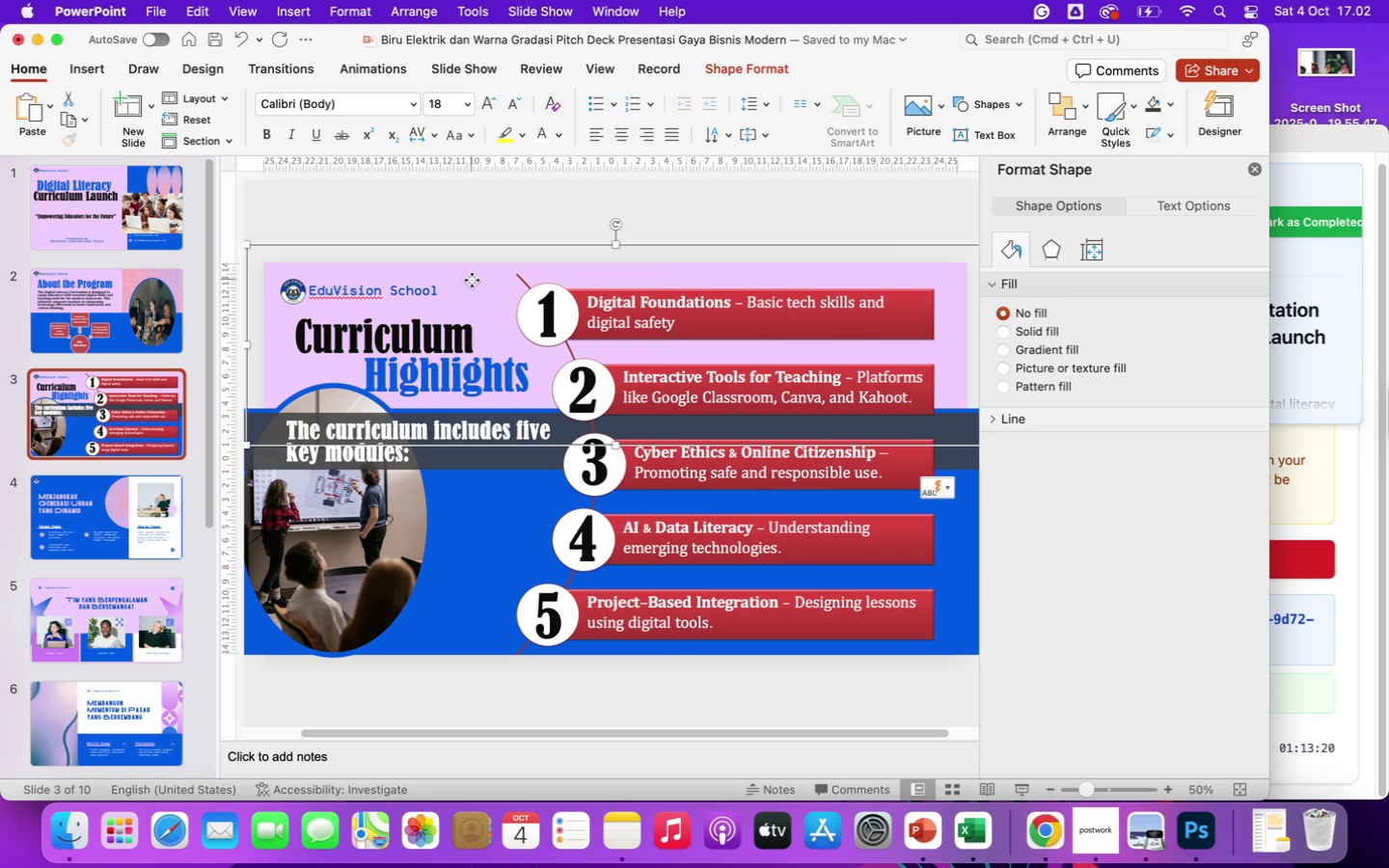 
right_click([472, 280])
 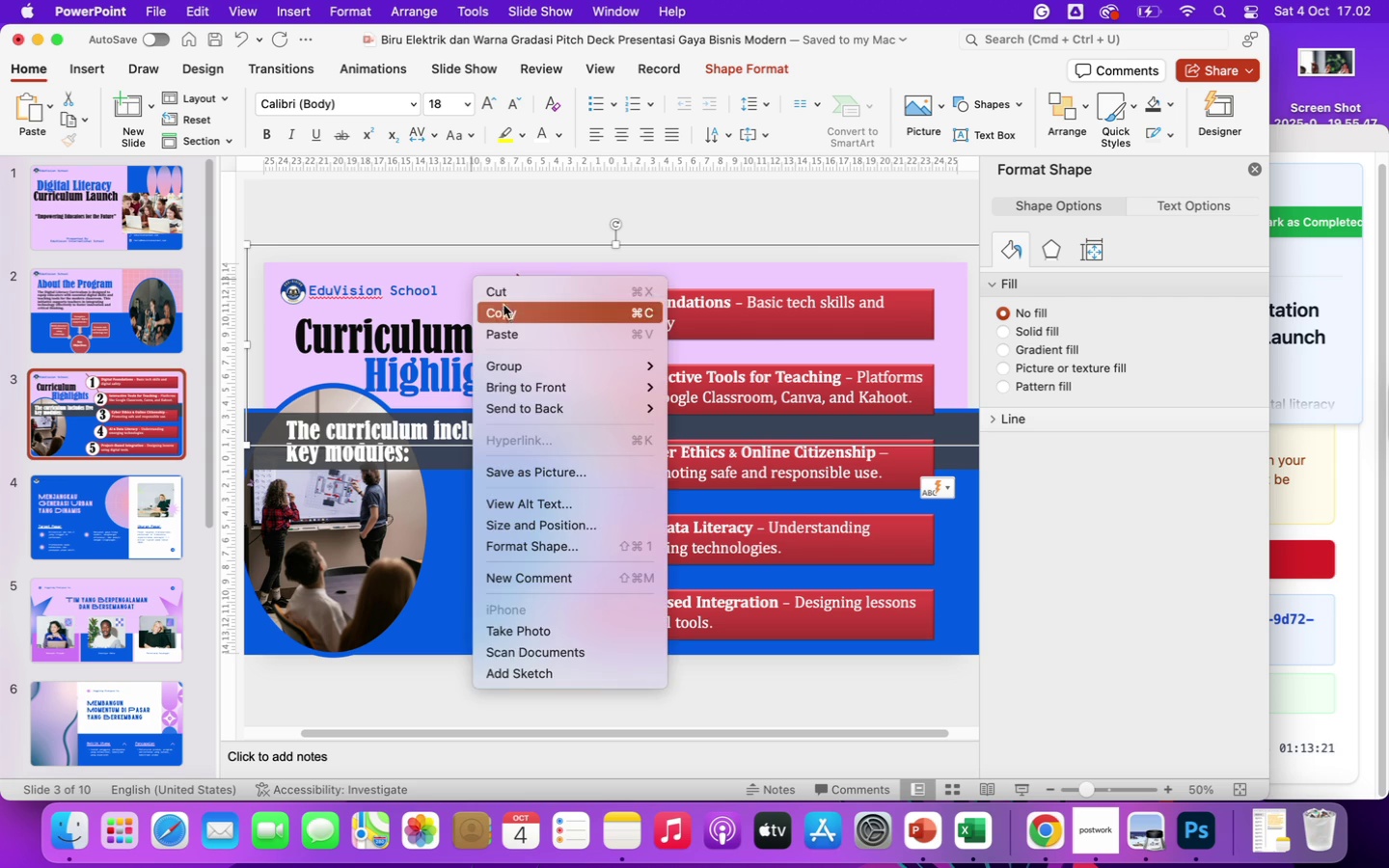 
left_click([507, 312])
 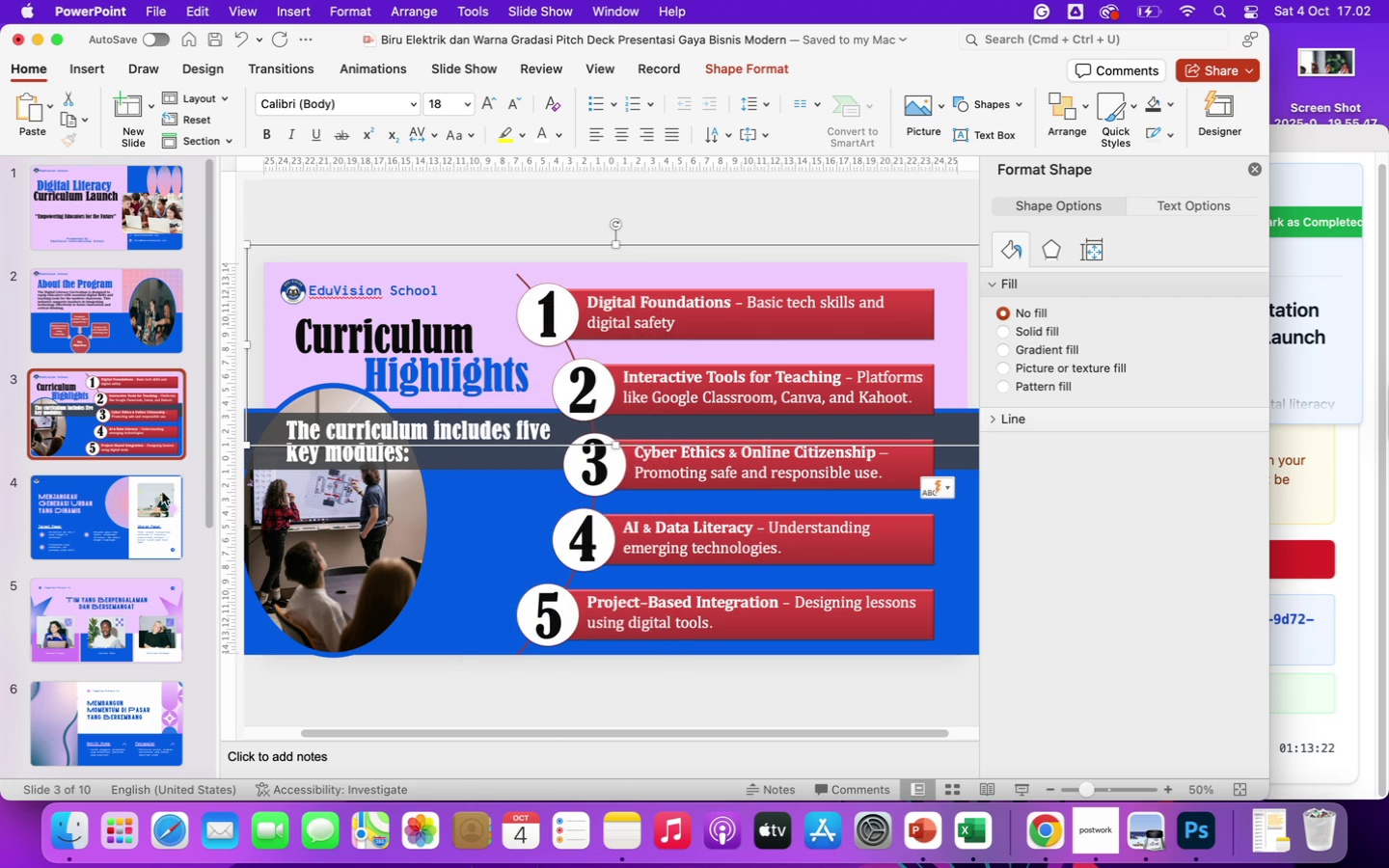 
left_click([93, 524])
 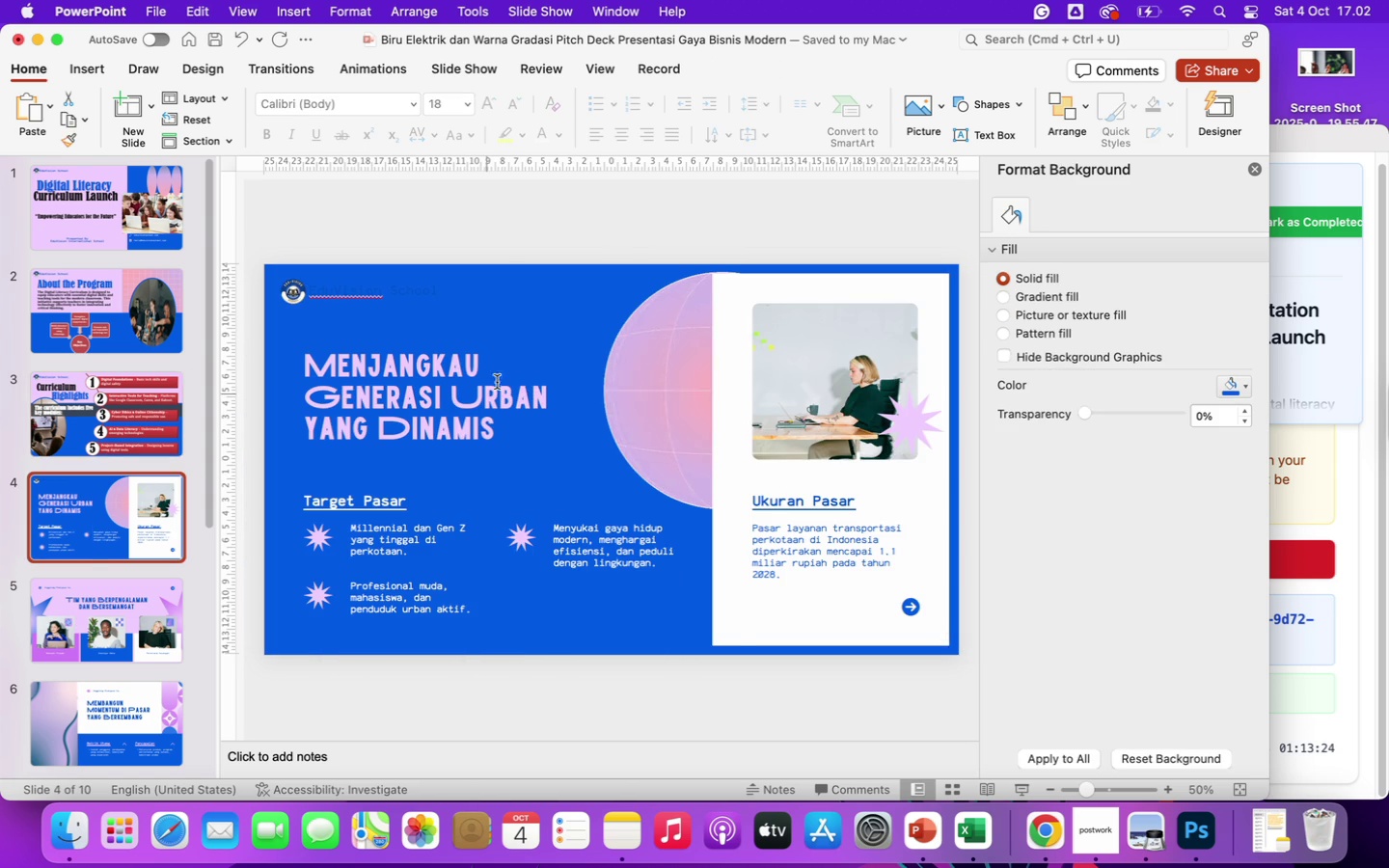 
right_click([520, 321])
 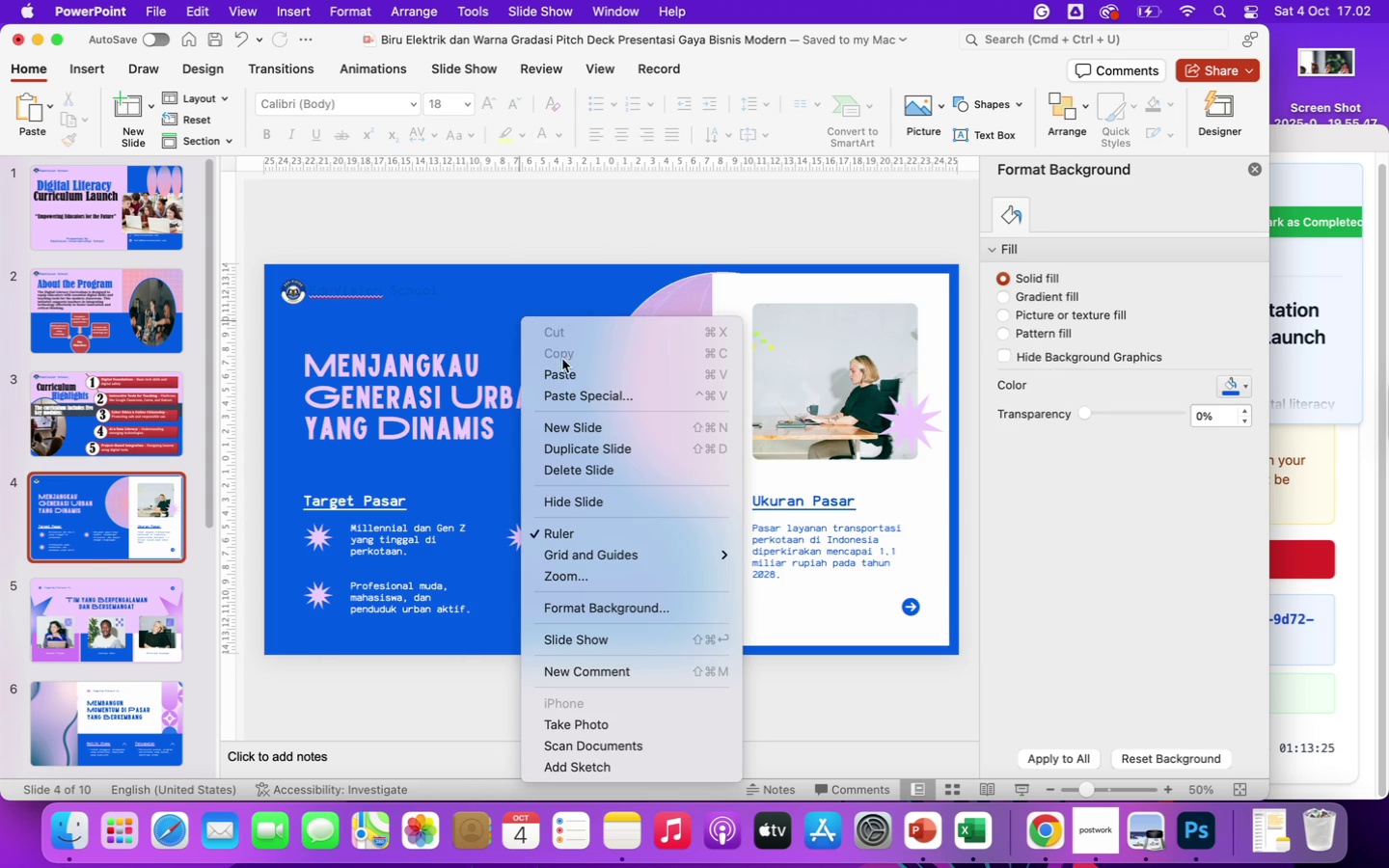 
left_click([576, 372])
 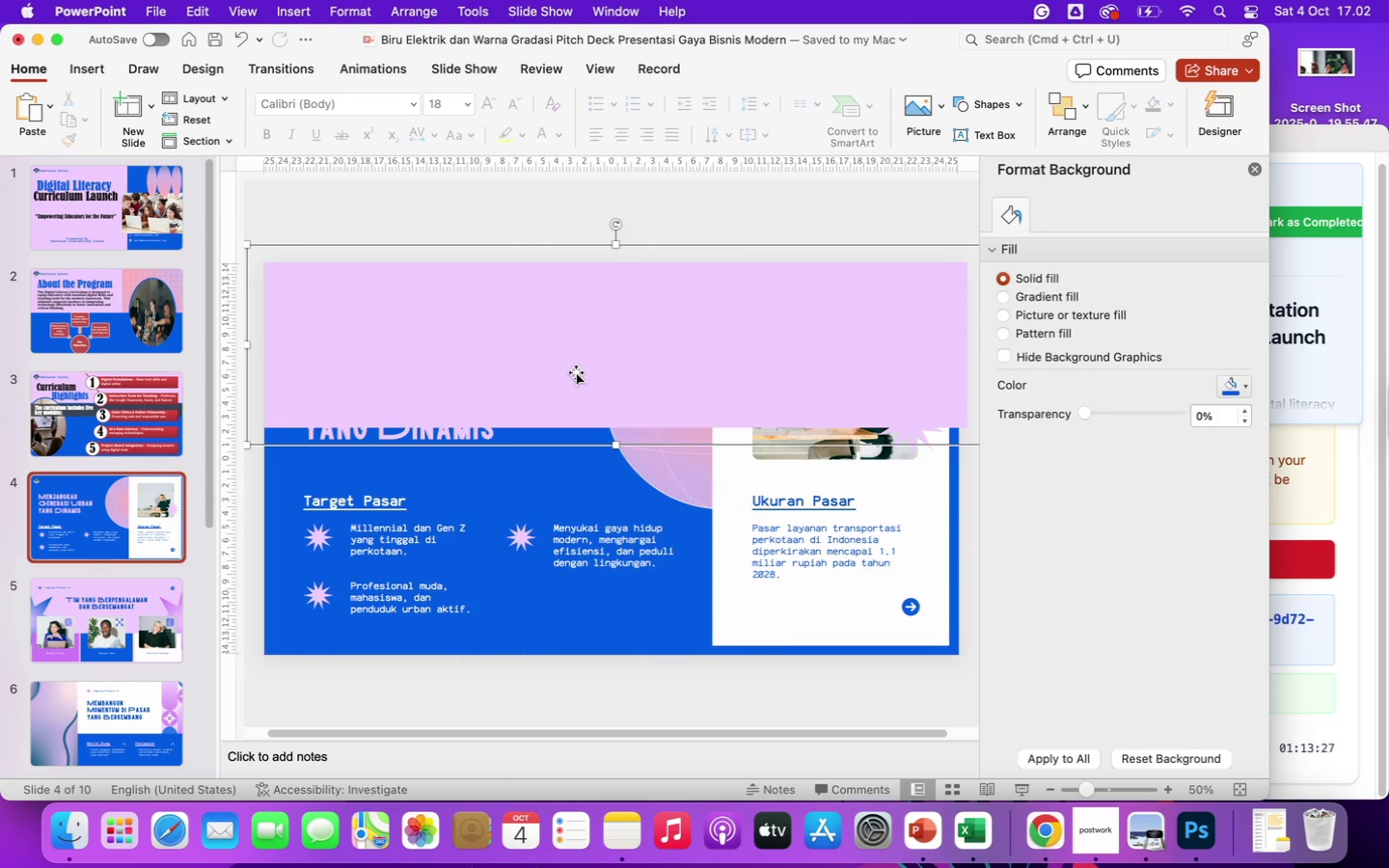 
right_click([576, 372])
 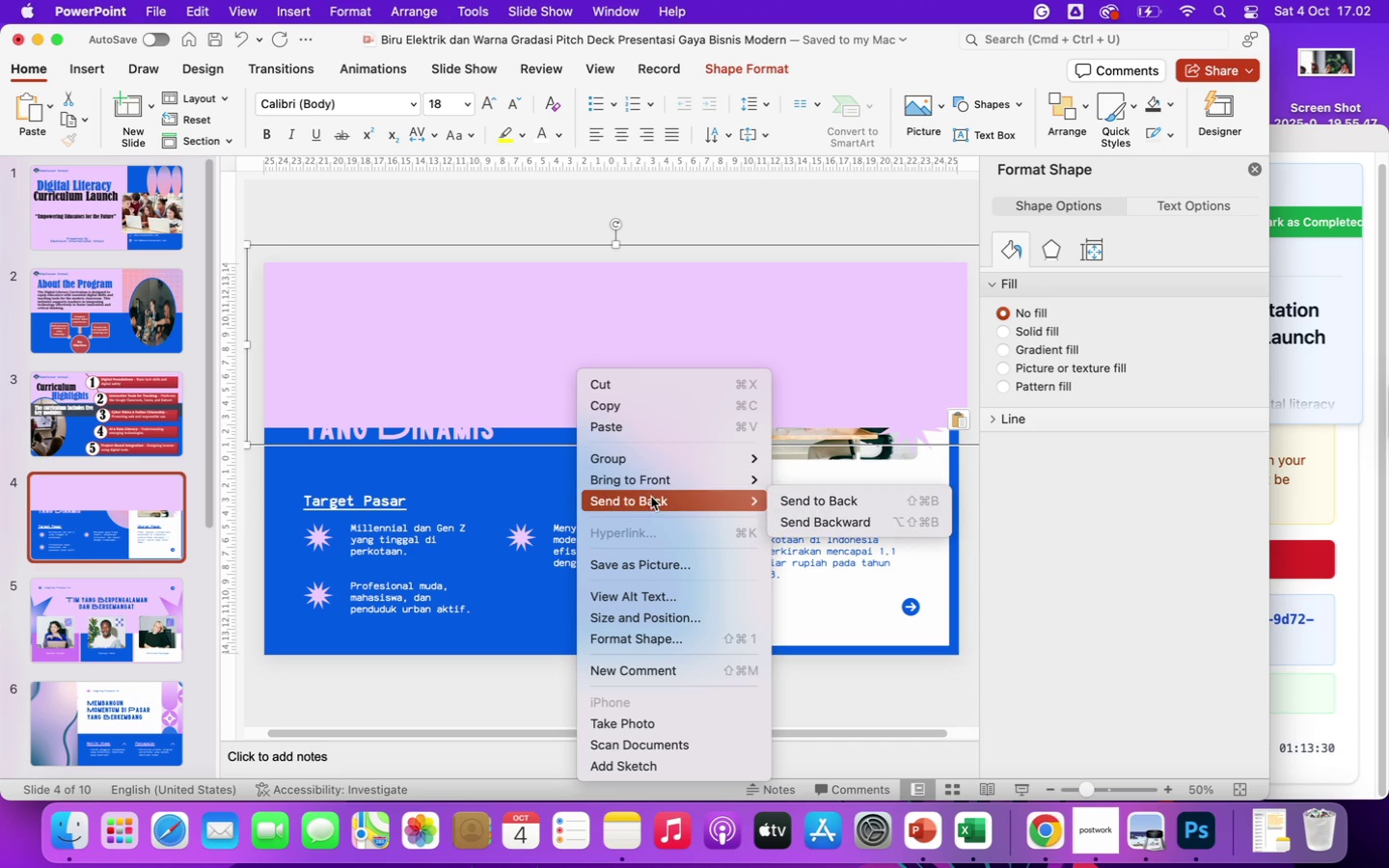 
left_click([822, 505])
 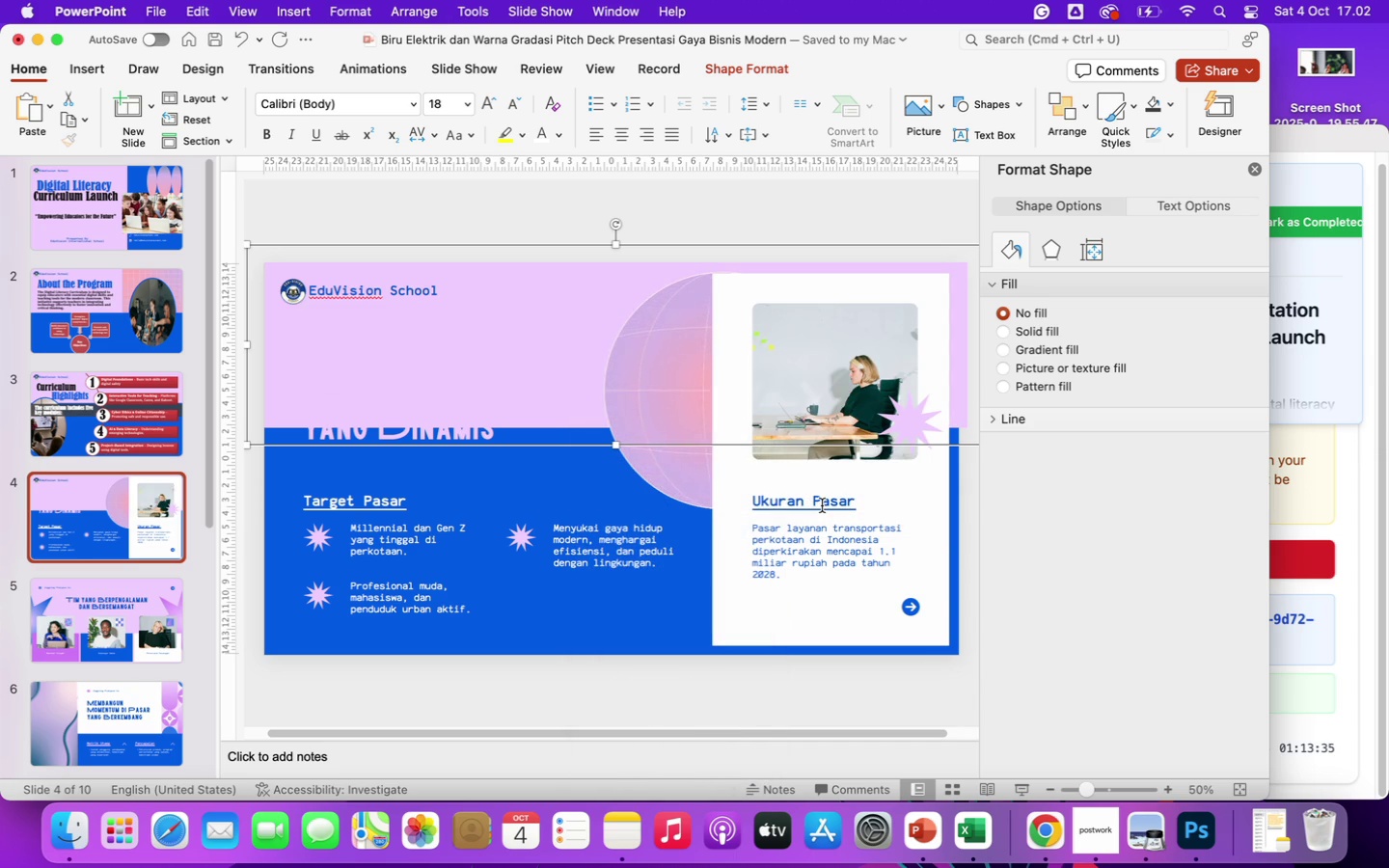 
left_click([446, 439])
 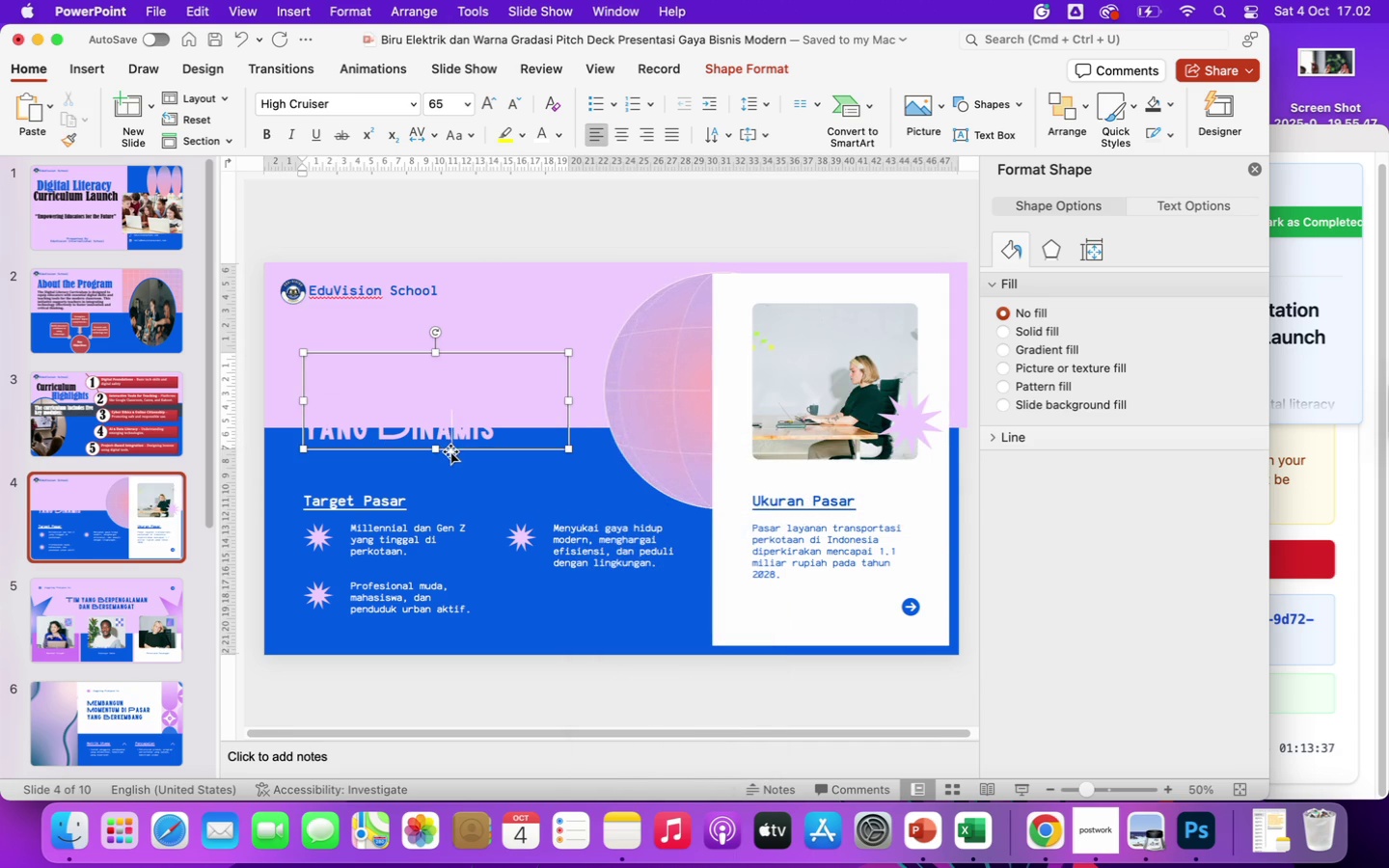 
left_click([451, 451])
 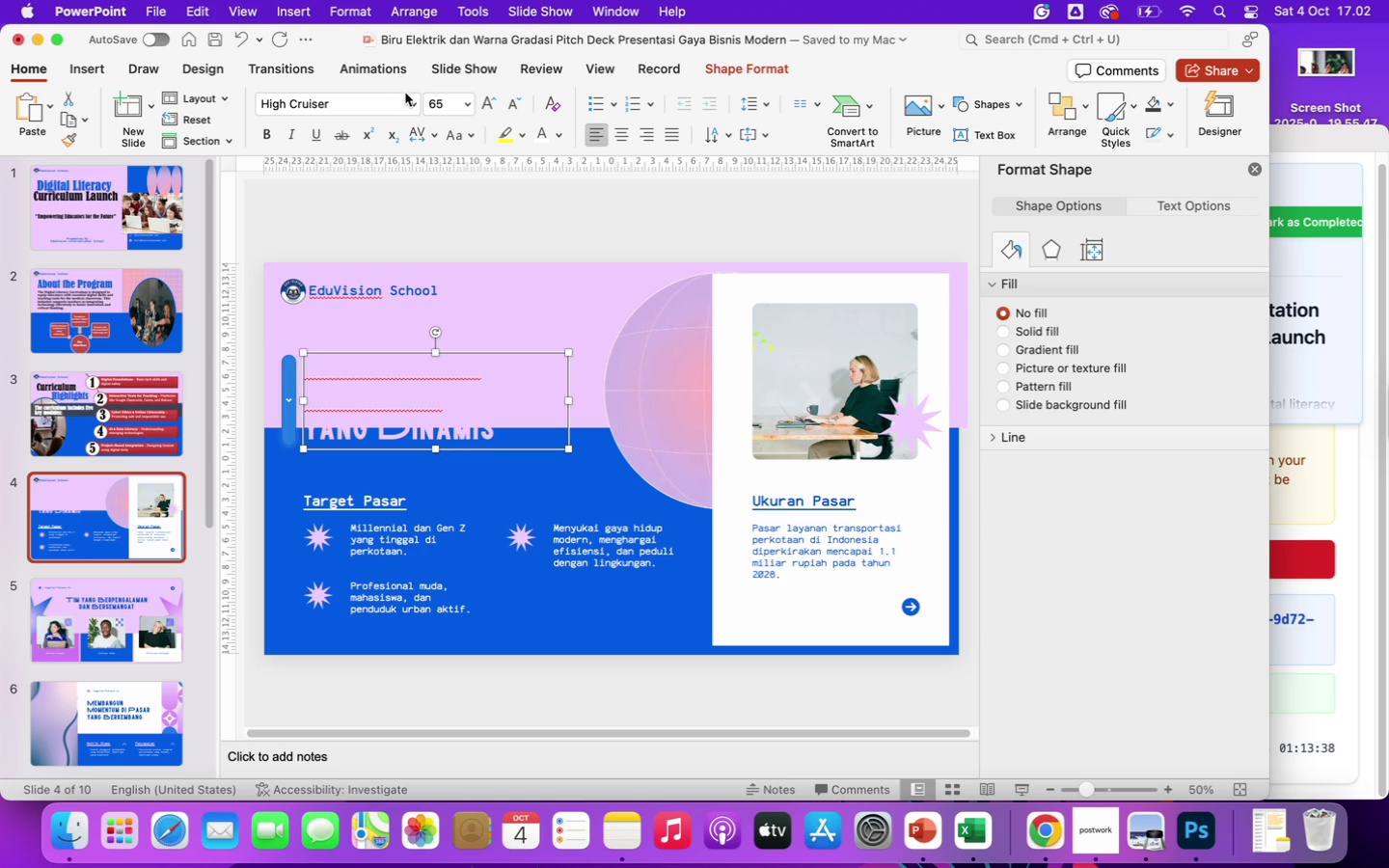 
left_click([413, 105])
 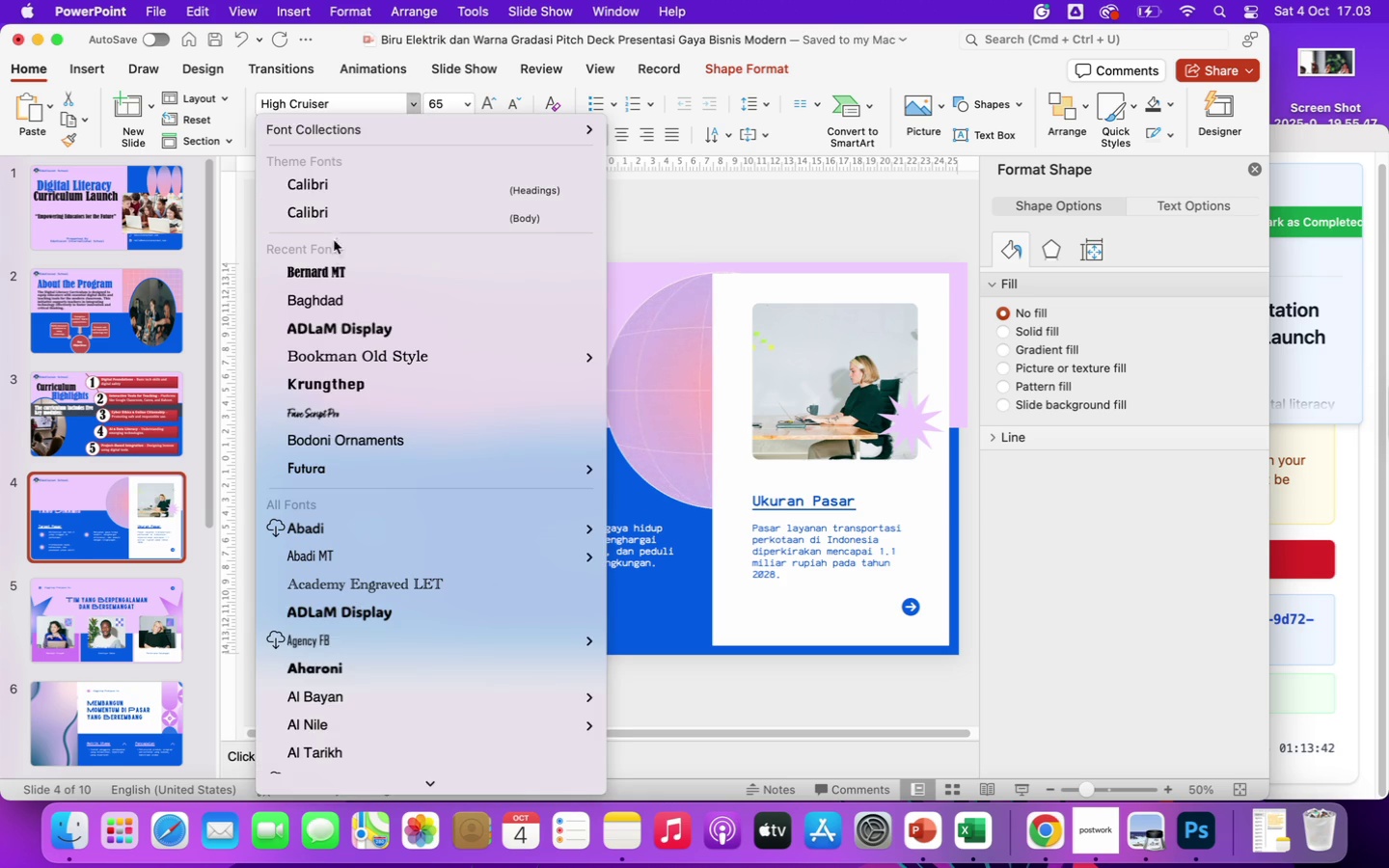 
left_click([330, 273])
 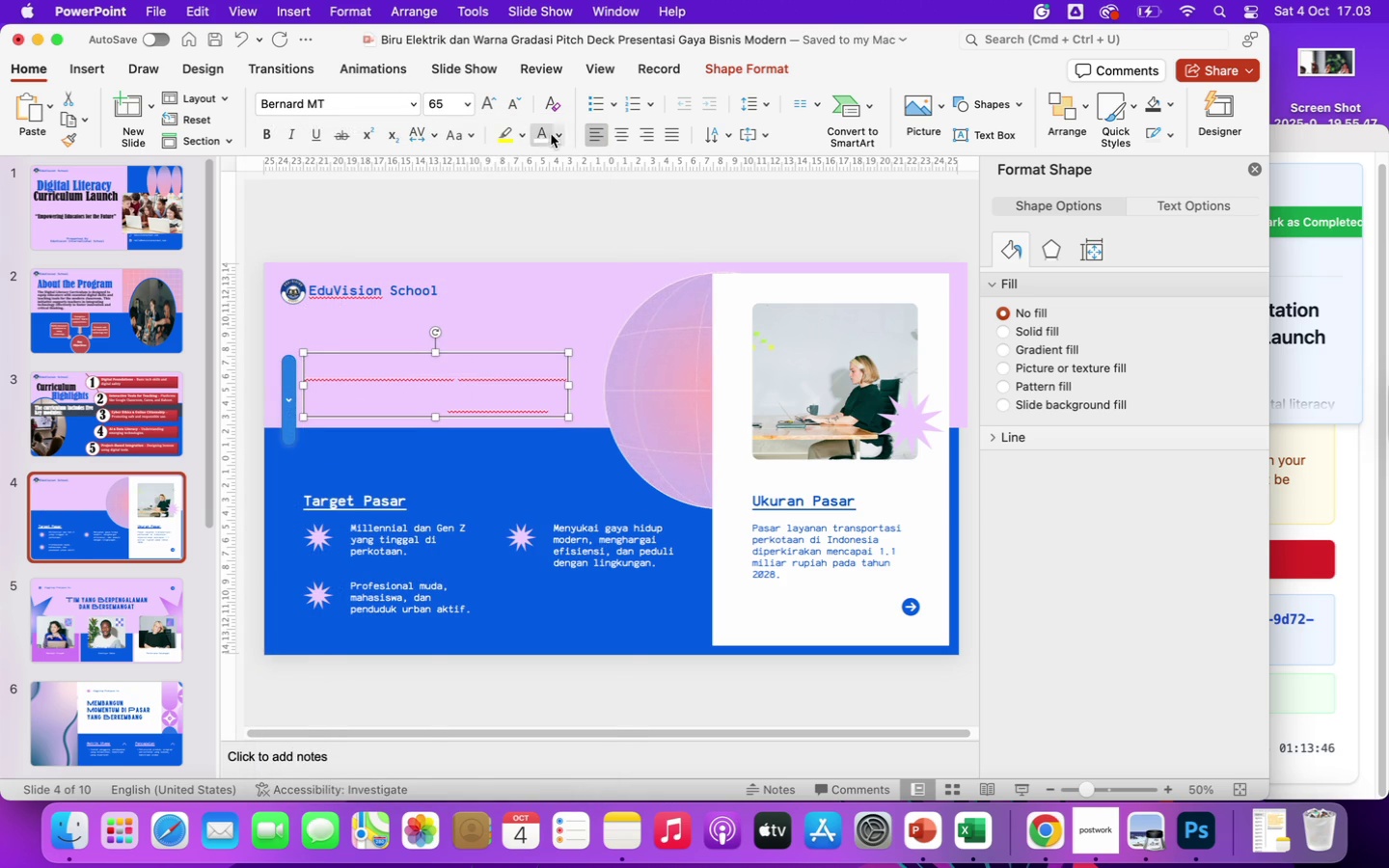 
left_click([557, 134])
 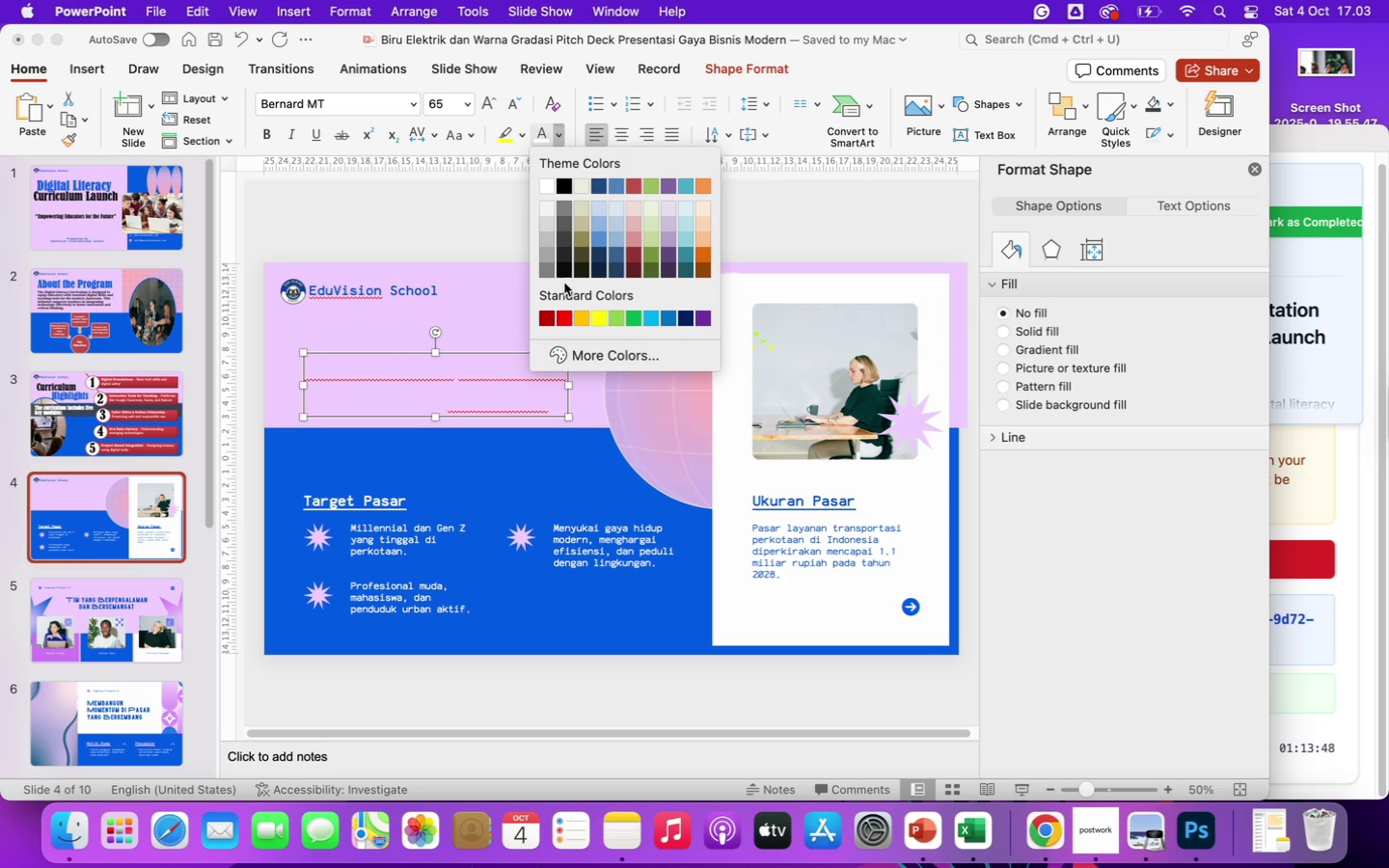 
left_click([564, 267])